 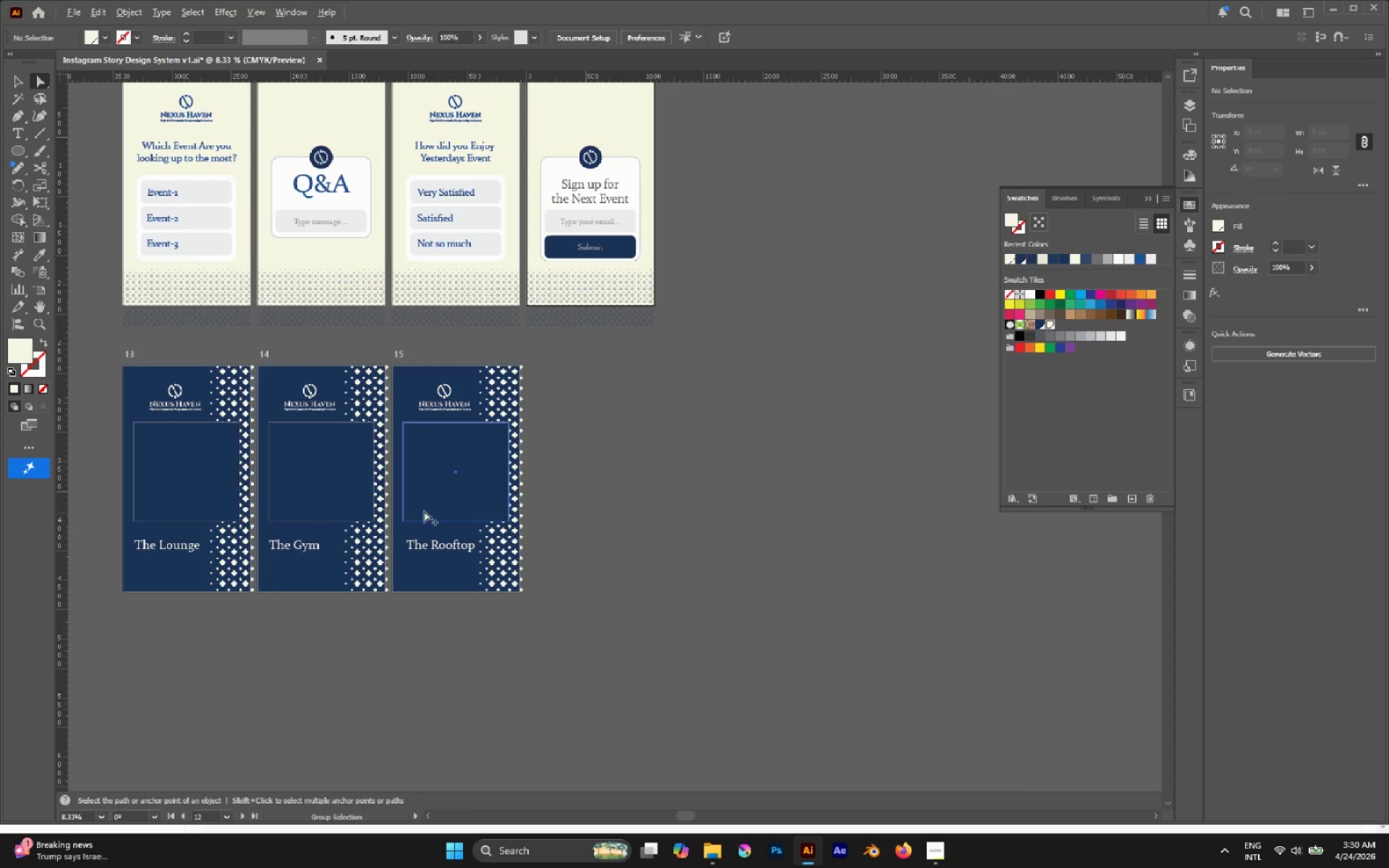 
left_click([627, 485])
 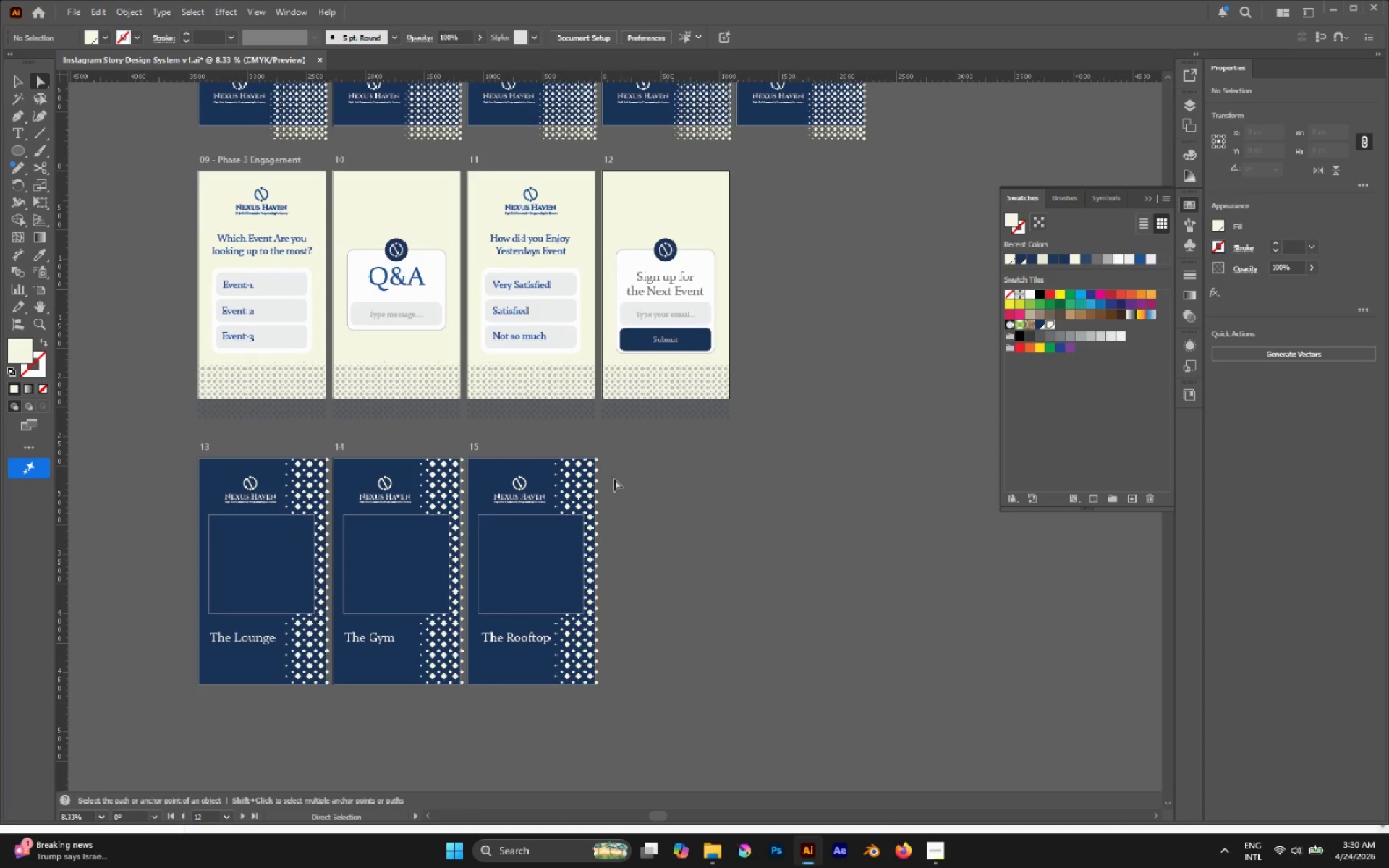 
hold_key(key=AltLeft, duration=0.38)
scroll: coordinate [538, 445], scroll_direction: none, amount: 0.0
 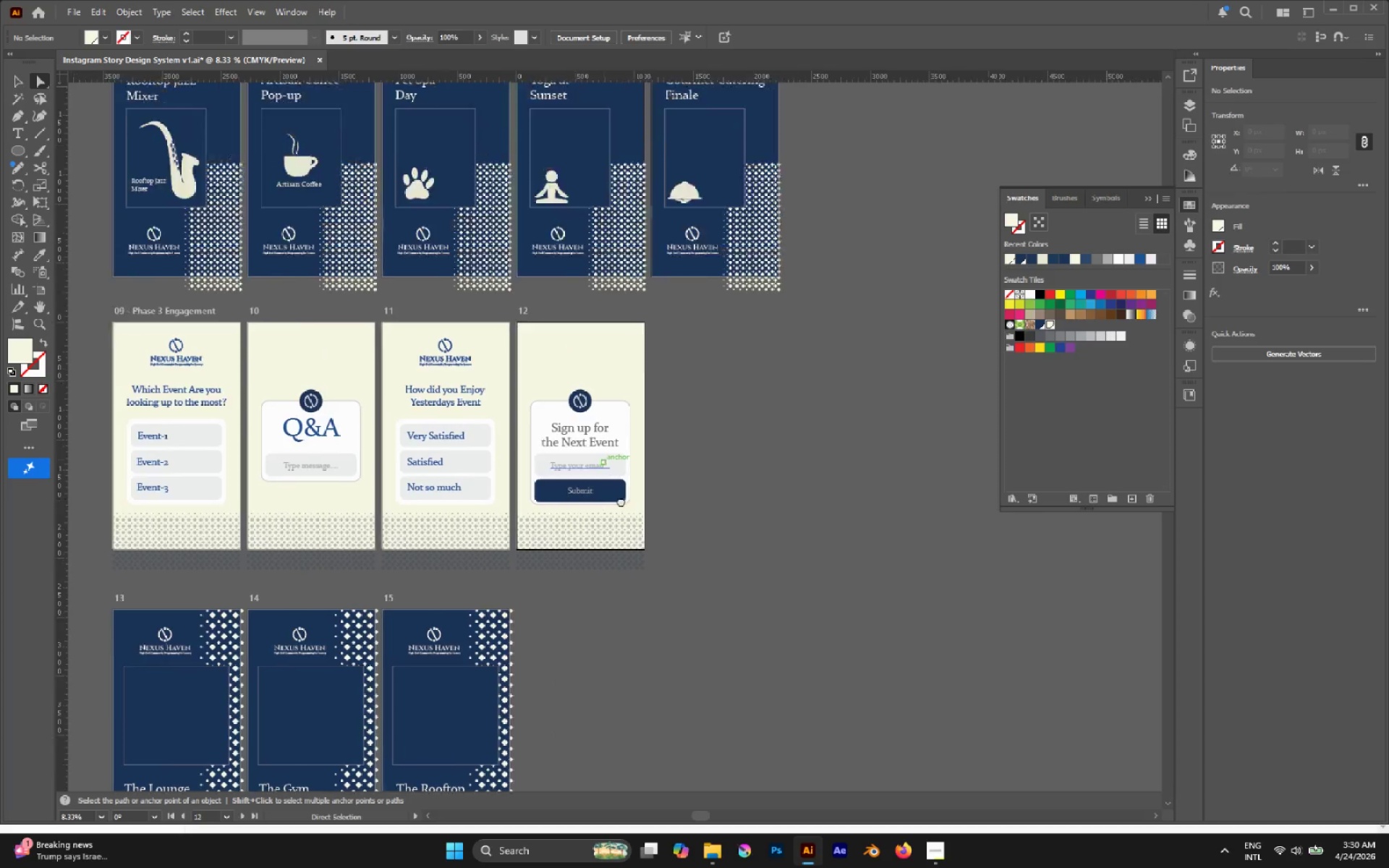 
hold_key(key=AltLeft, duration=0.62)
scroll: coordinate [585, 524], scroll_direction: down, amount: 2.0
 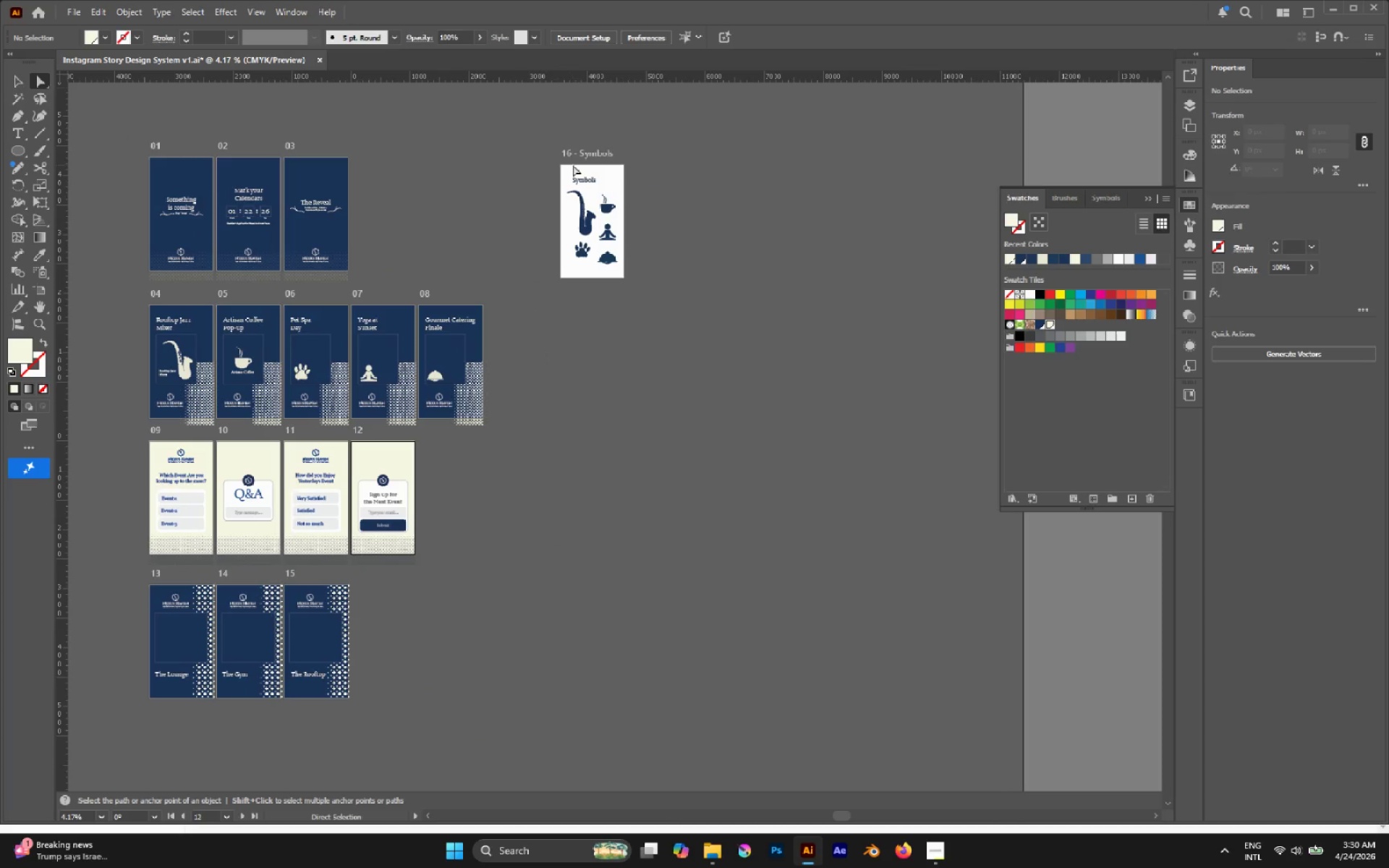 
hold_key(key=AltLeft, duration=0.62)
scroll: coordinate [582, 192], scroll_direction: up, amount: 1.0
 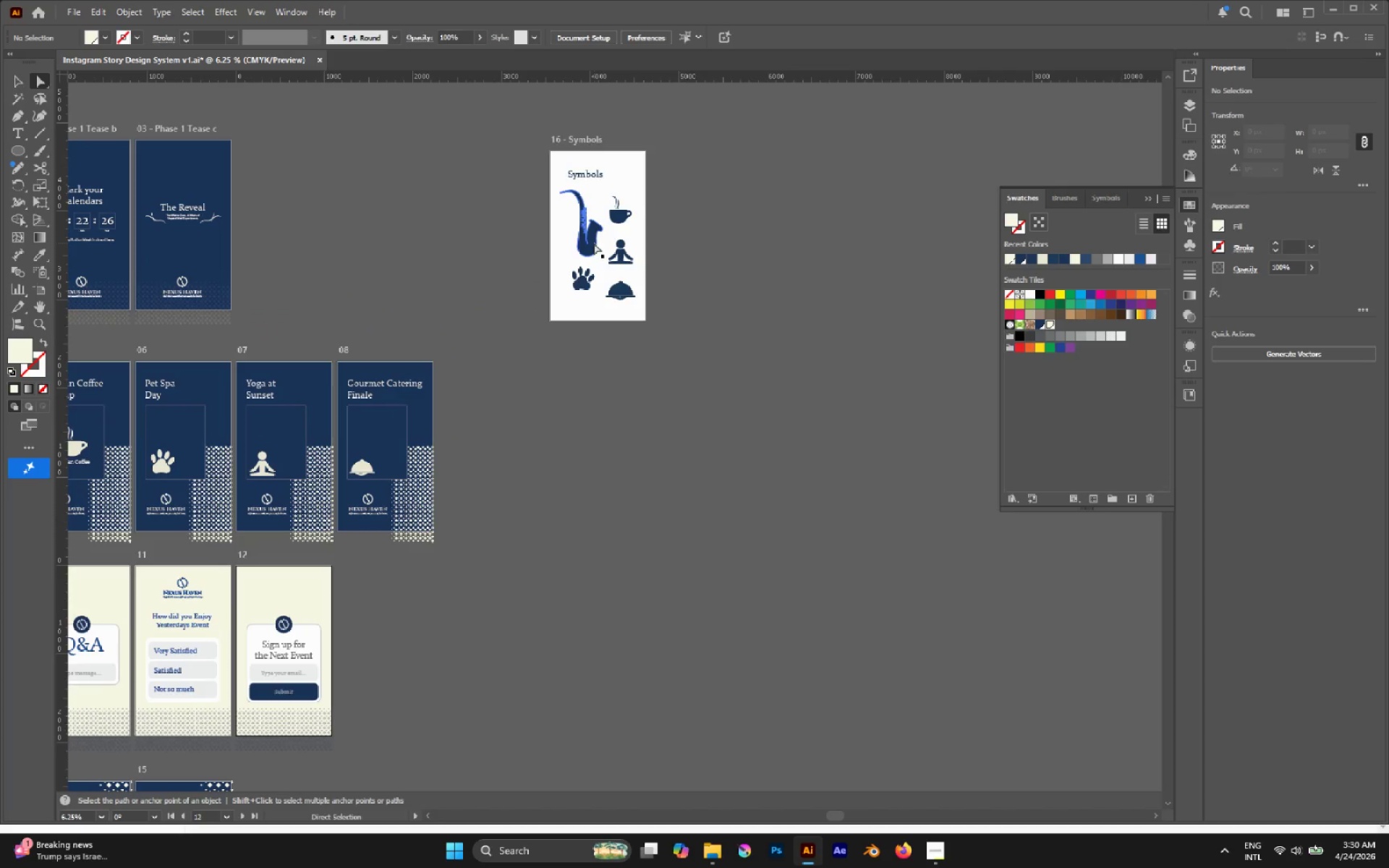 
key(Alt+AltLeft)
 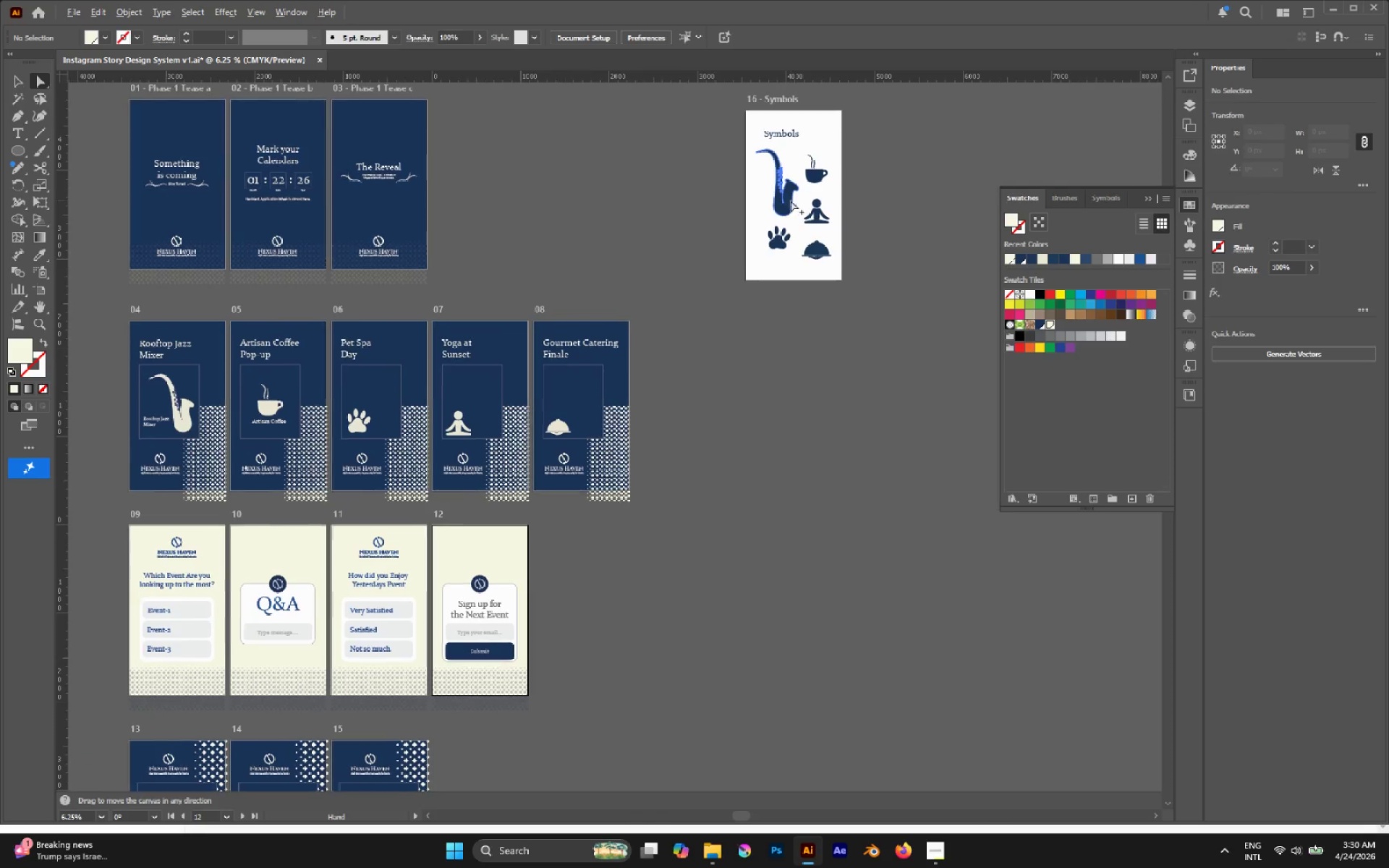 
key(Alt+Tab)